 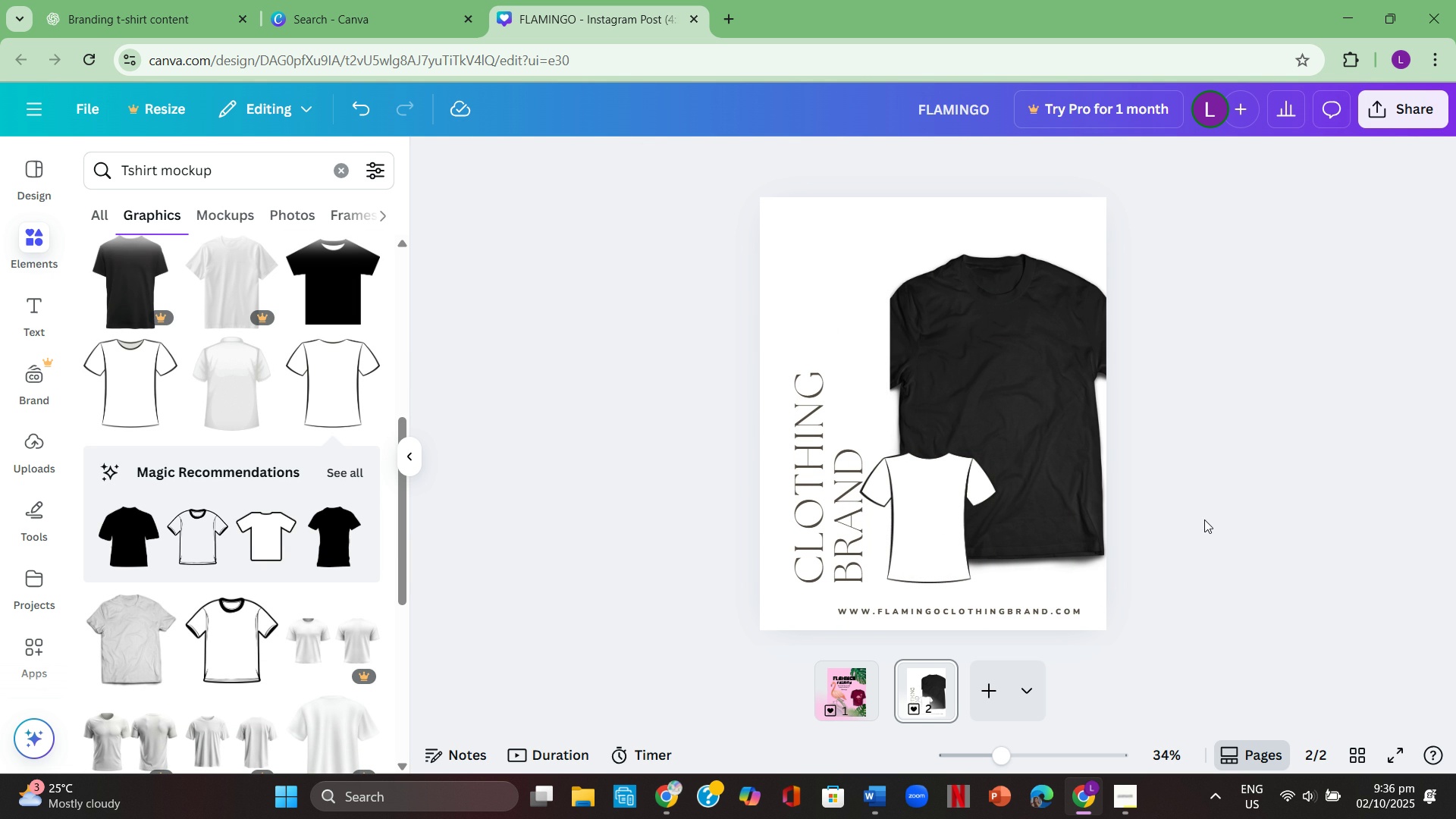 
left_click([840, 678])
 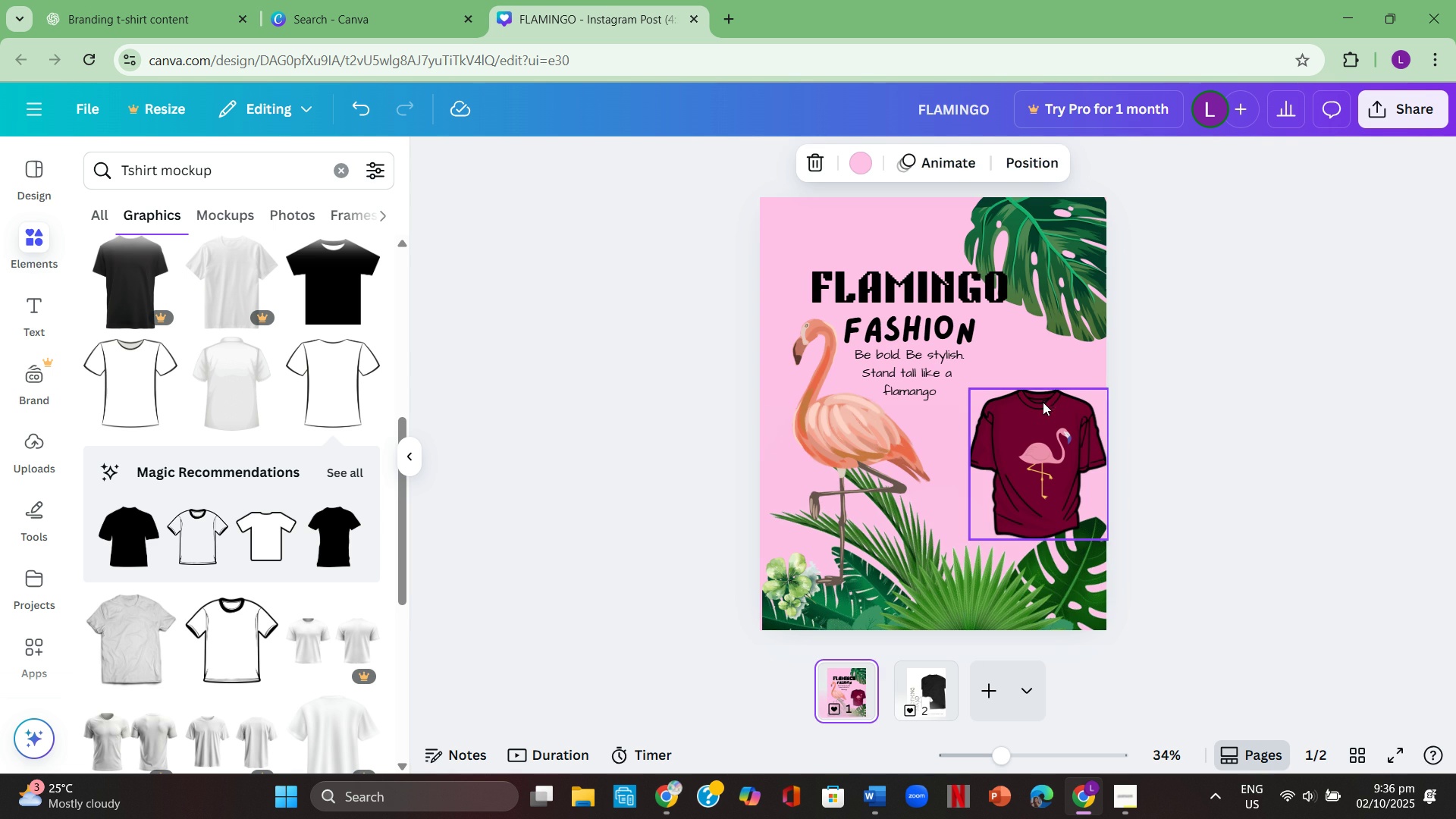 
left_click([1020, 415])
 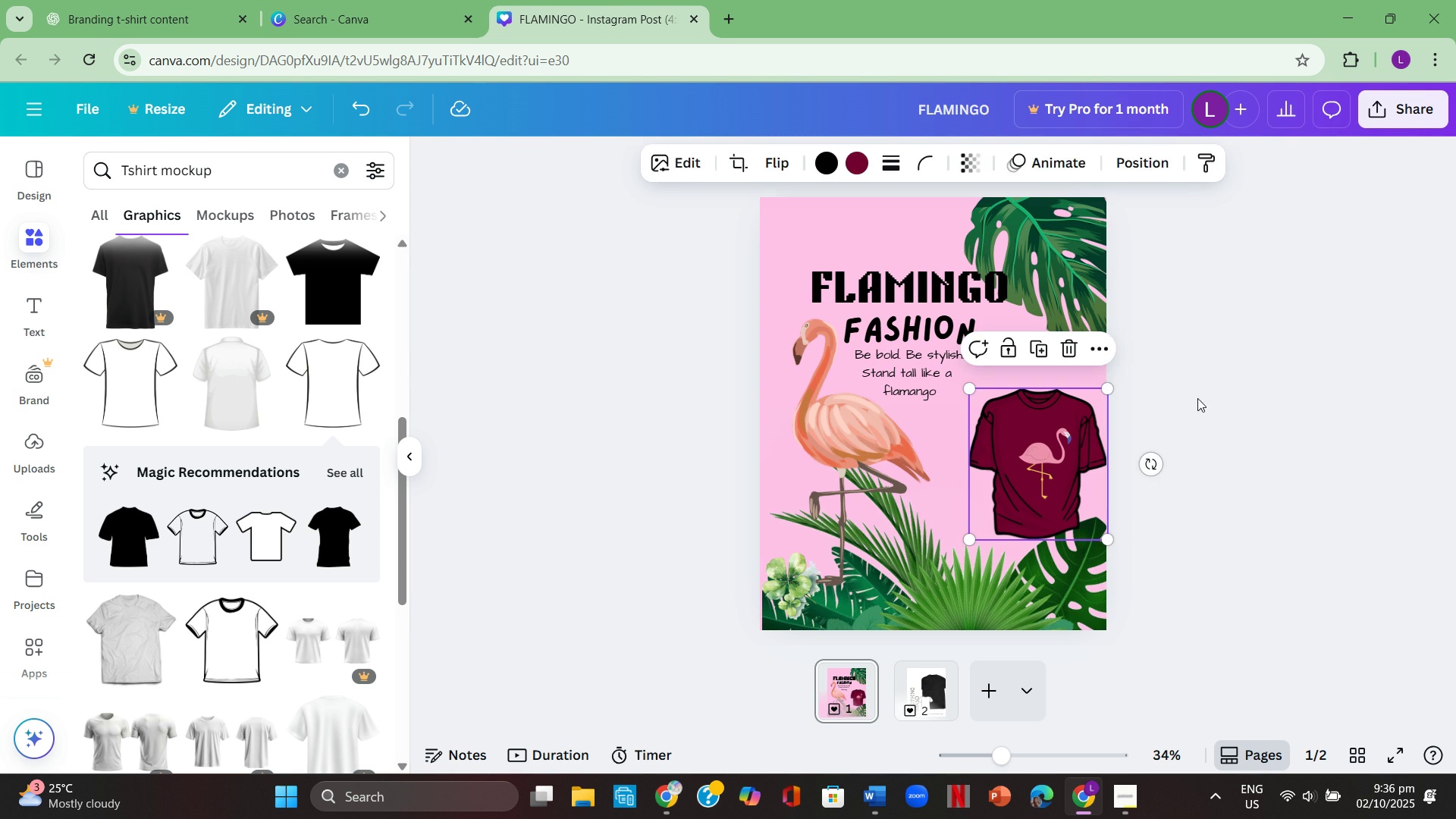 
left_click([1197, 398])
 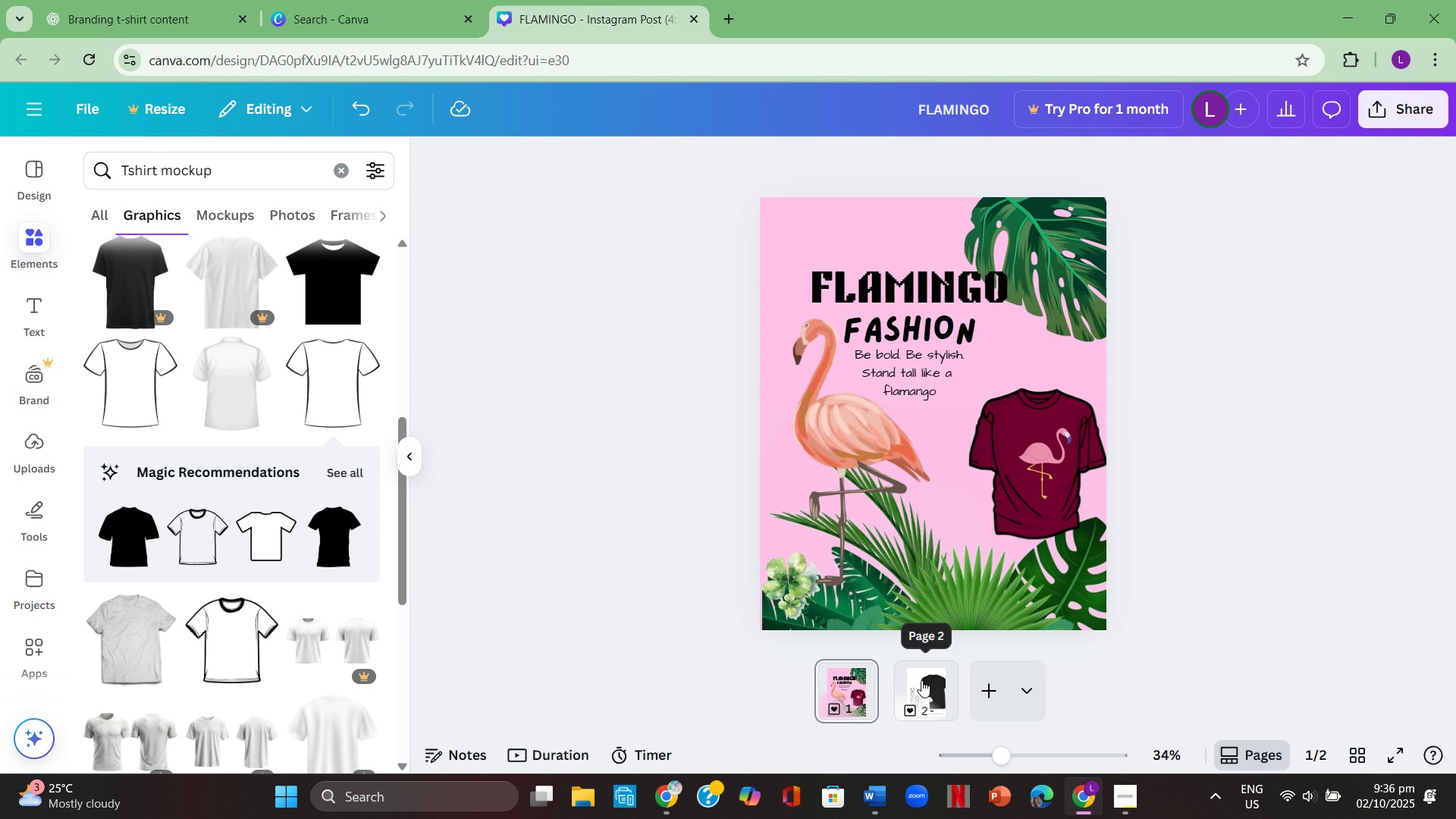 
left_click([921, 678])
 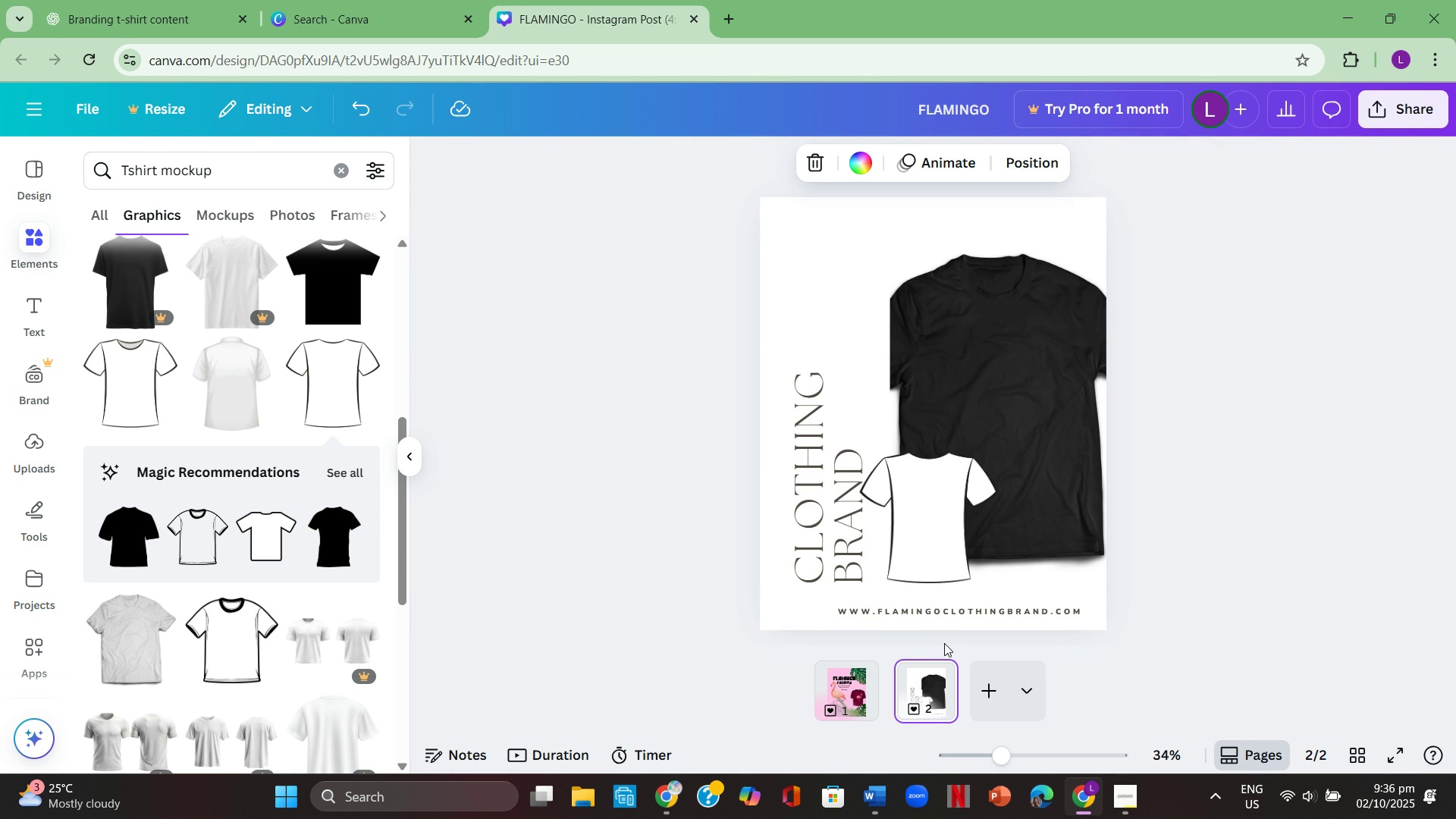 
left_click([1239, 431])
 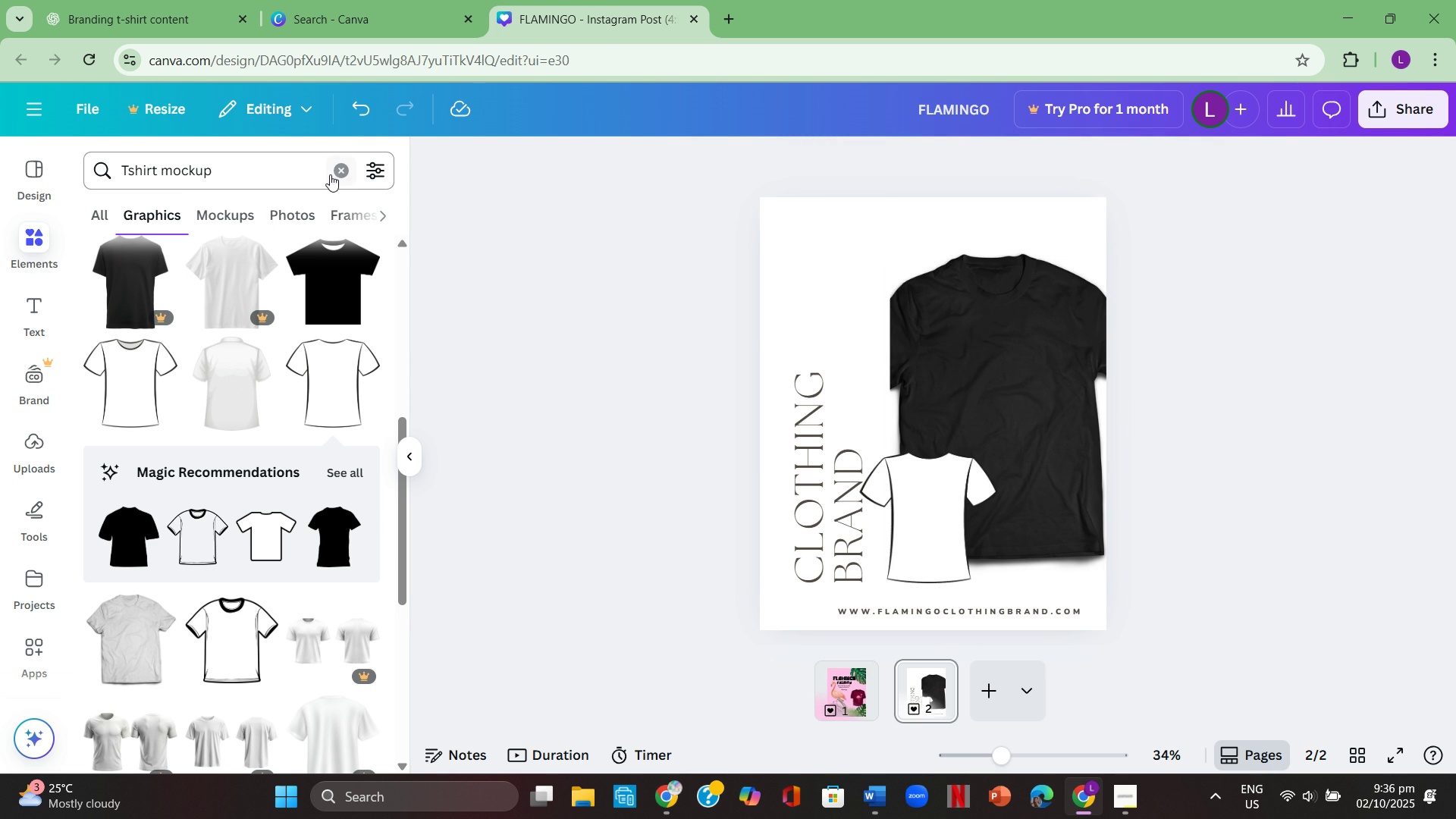 
left_click([337, 171])
 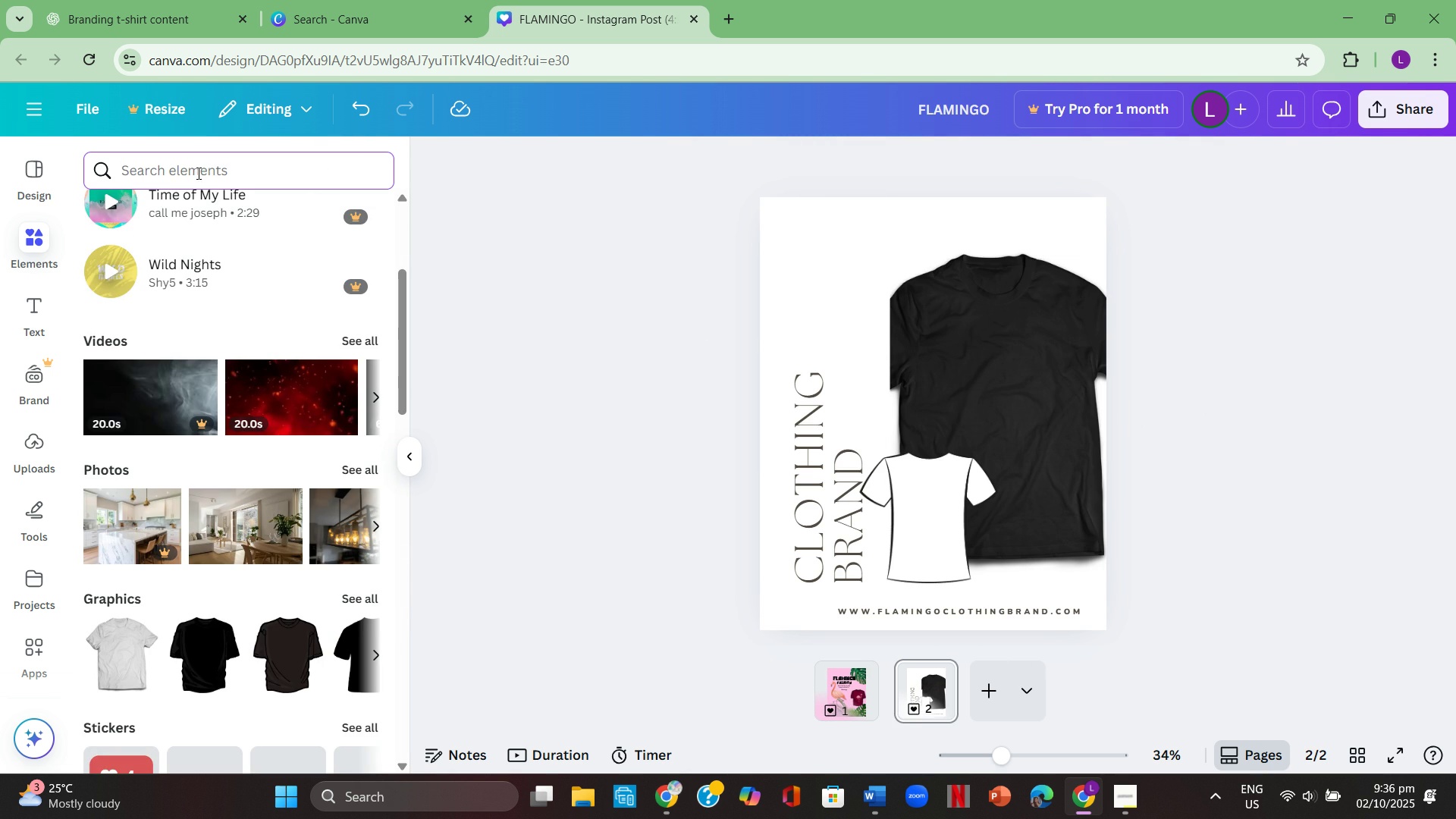 
left_click([197, 173])
 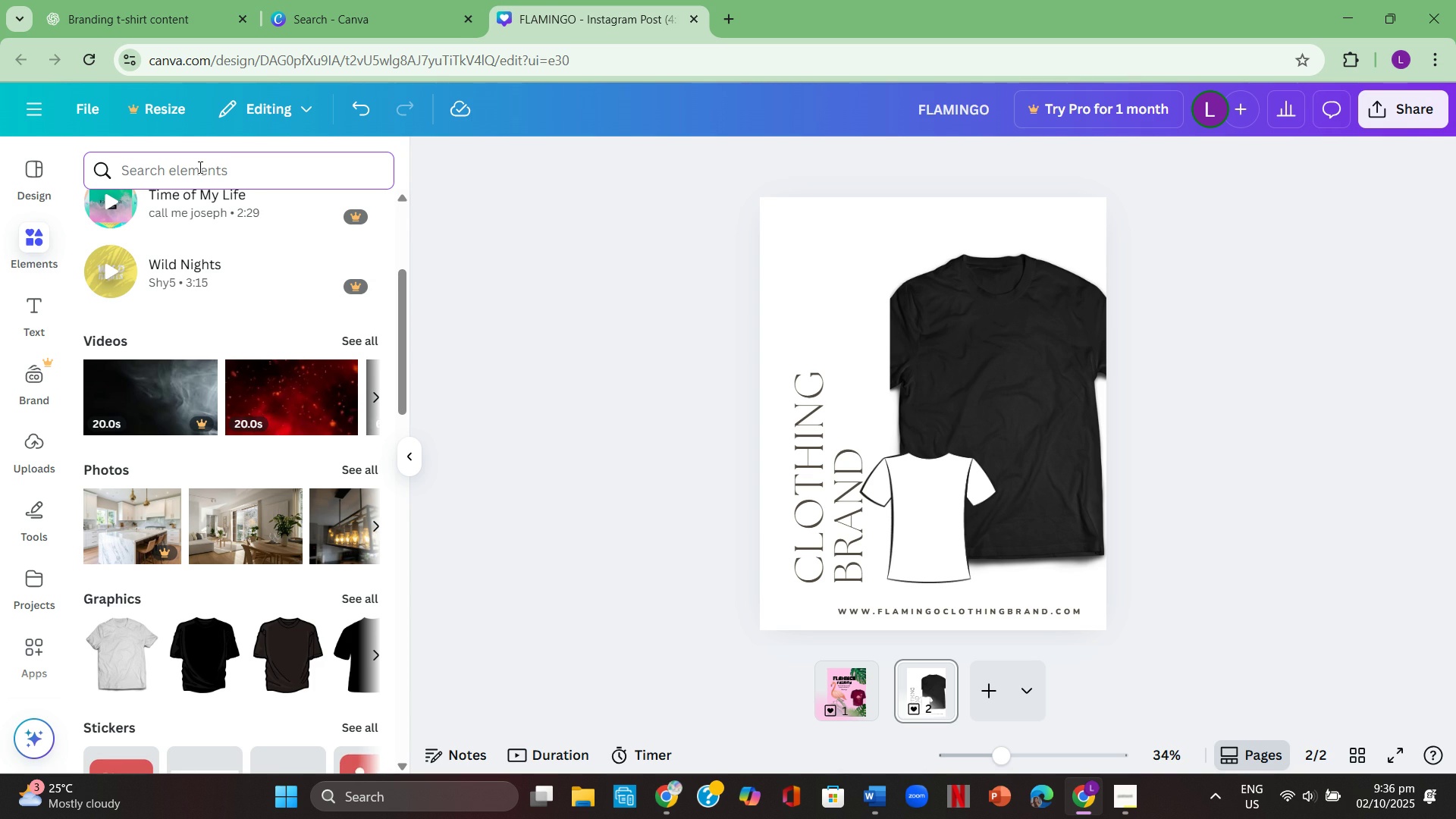 
type(flamingo )
 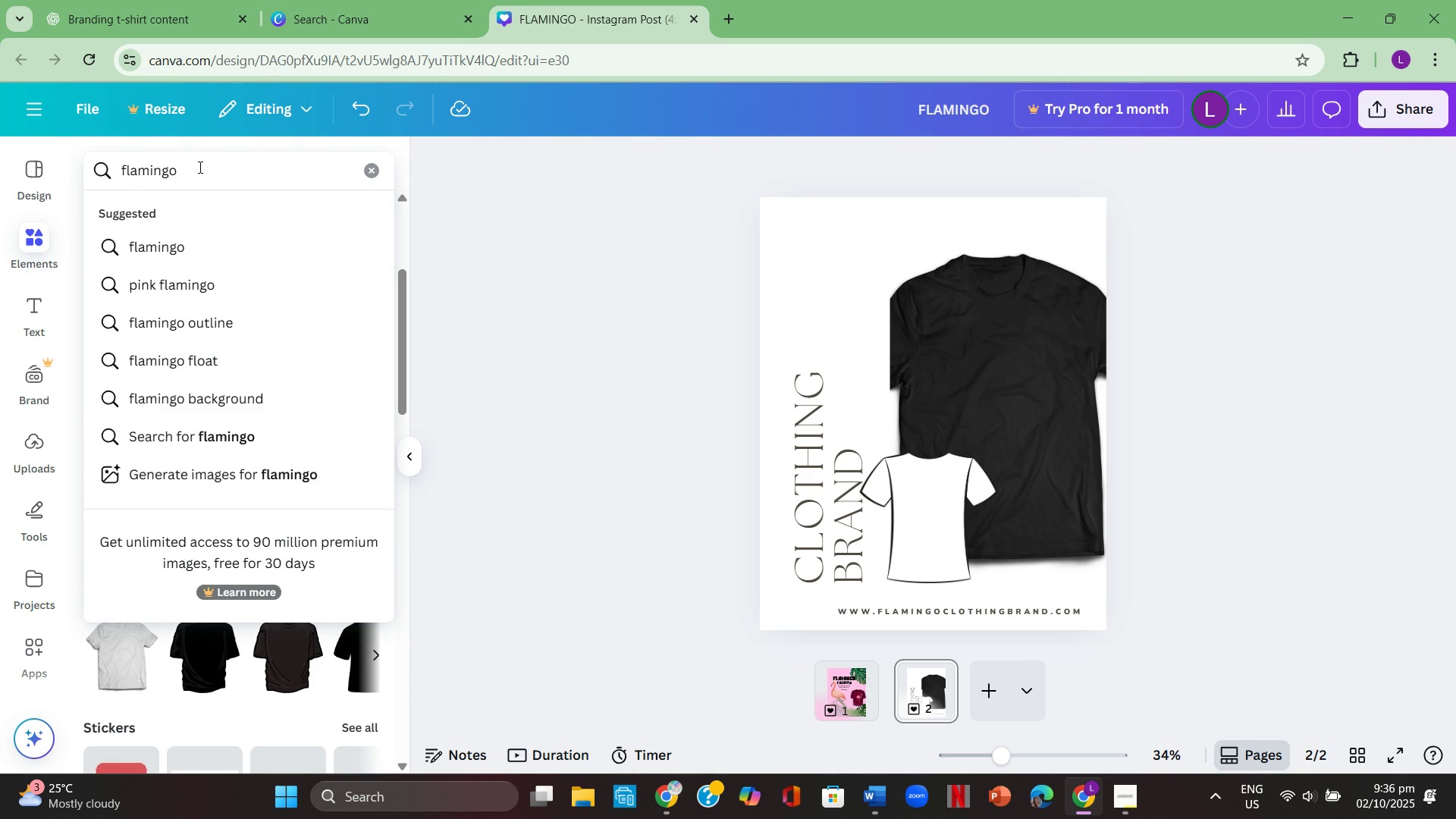 
key(Enter)
 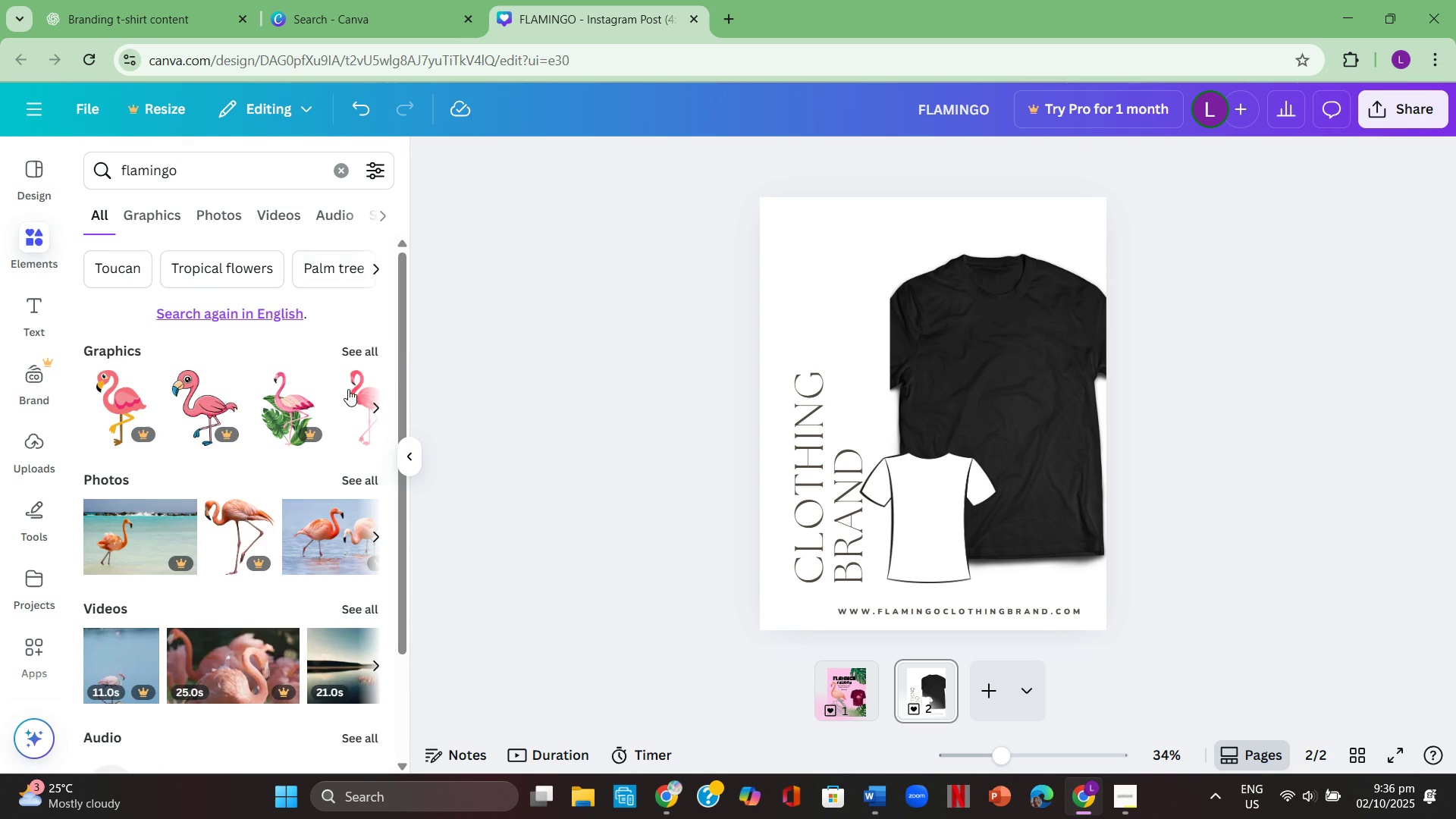 
left_click([376, 345])
 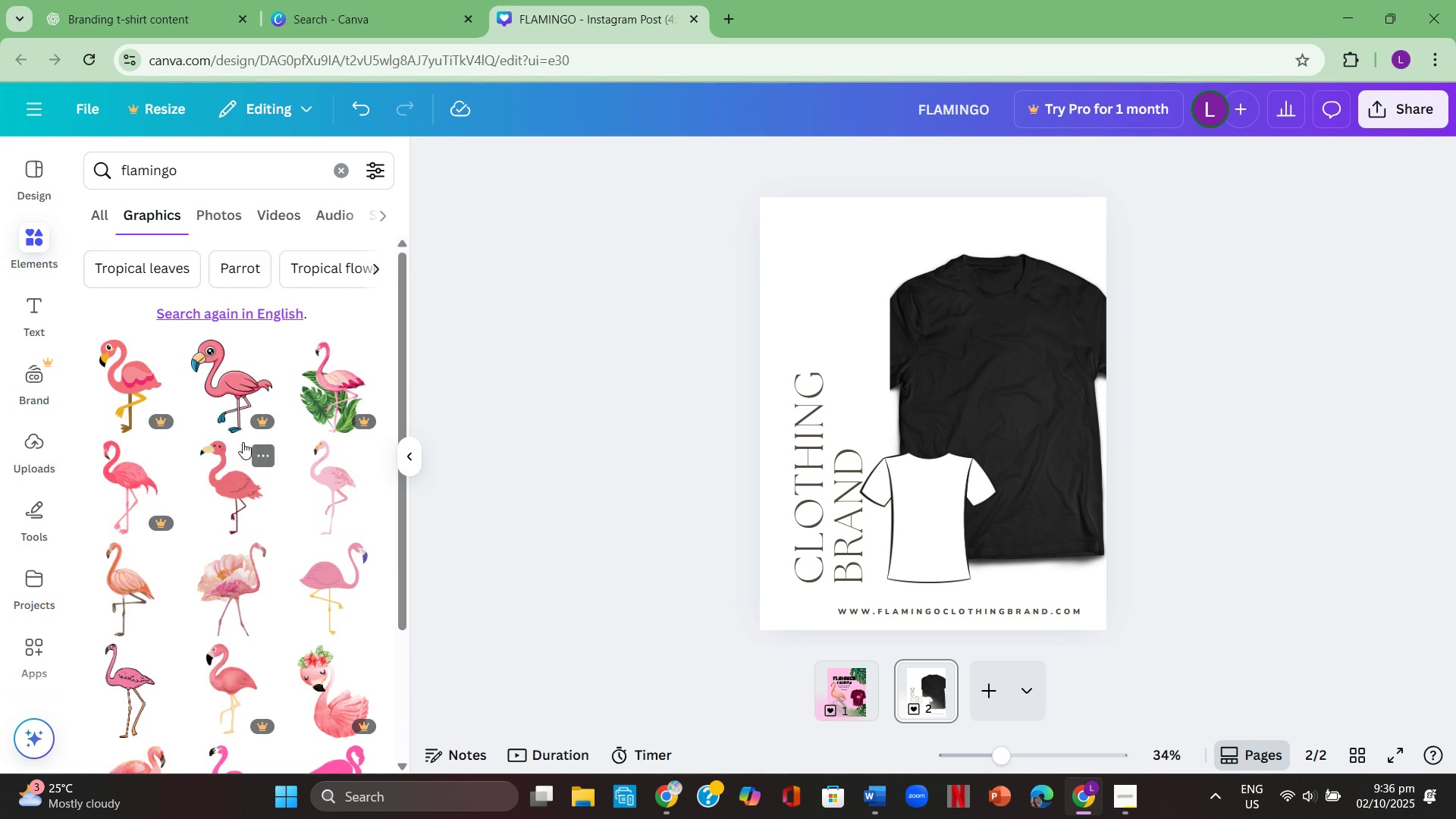 
scroll: coordinate [250, 428], scroll_direction: down, amount: 6.0
 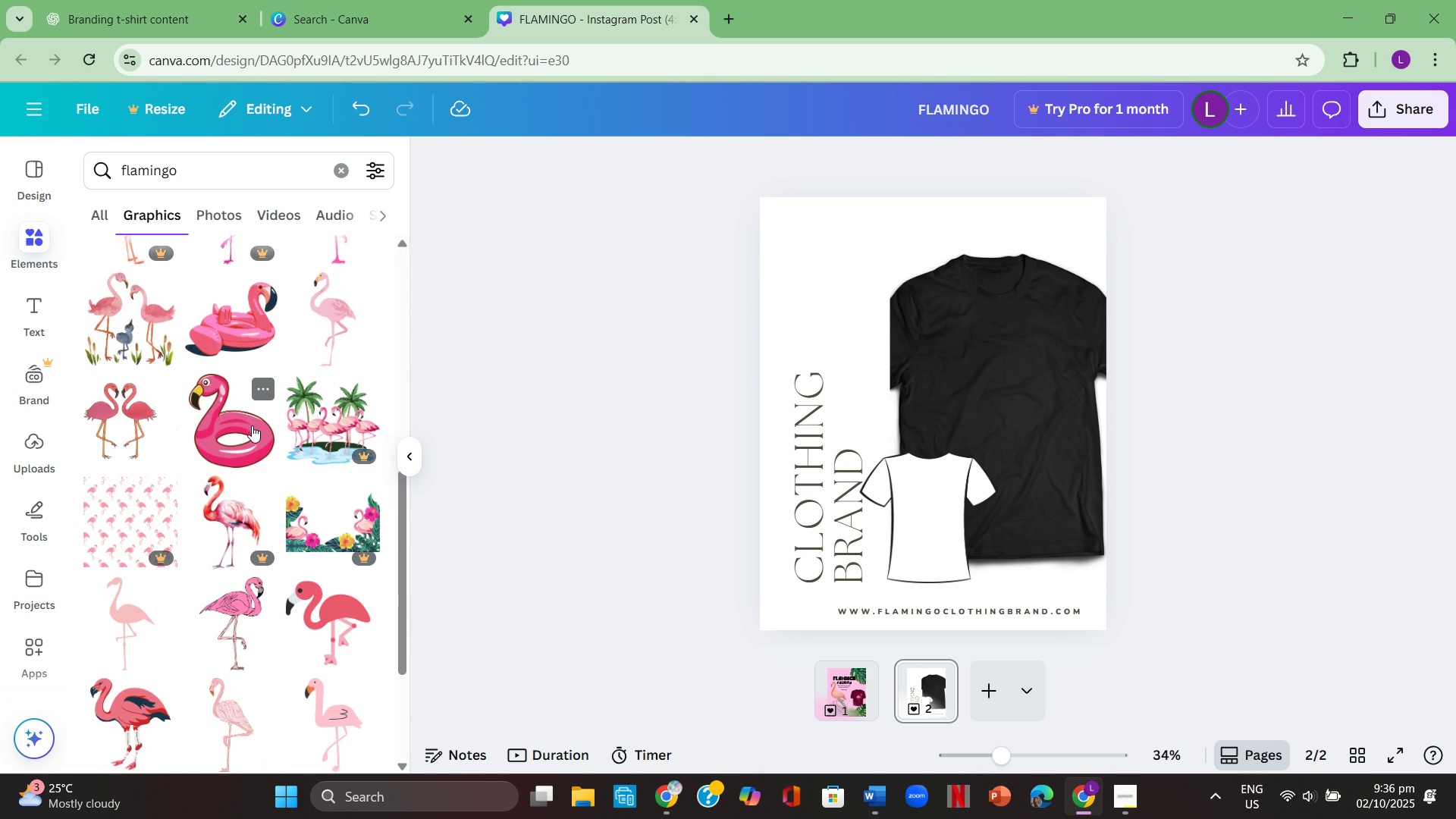 
scroll: coordinate [256, 419], scroll_direction: down, amount: 9.0
 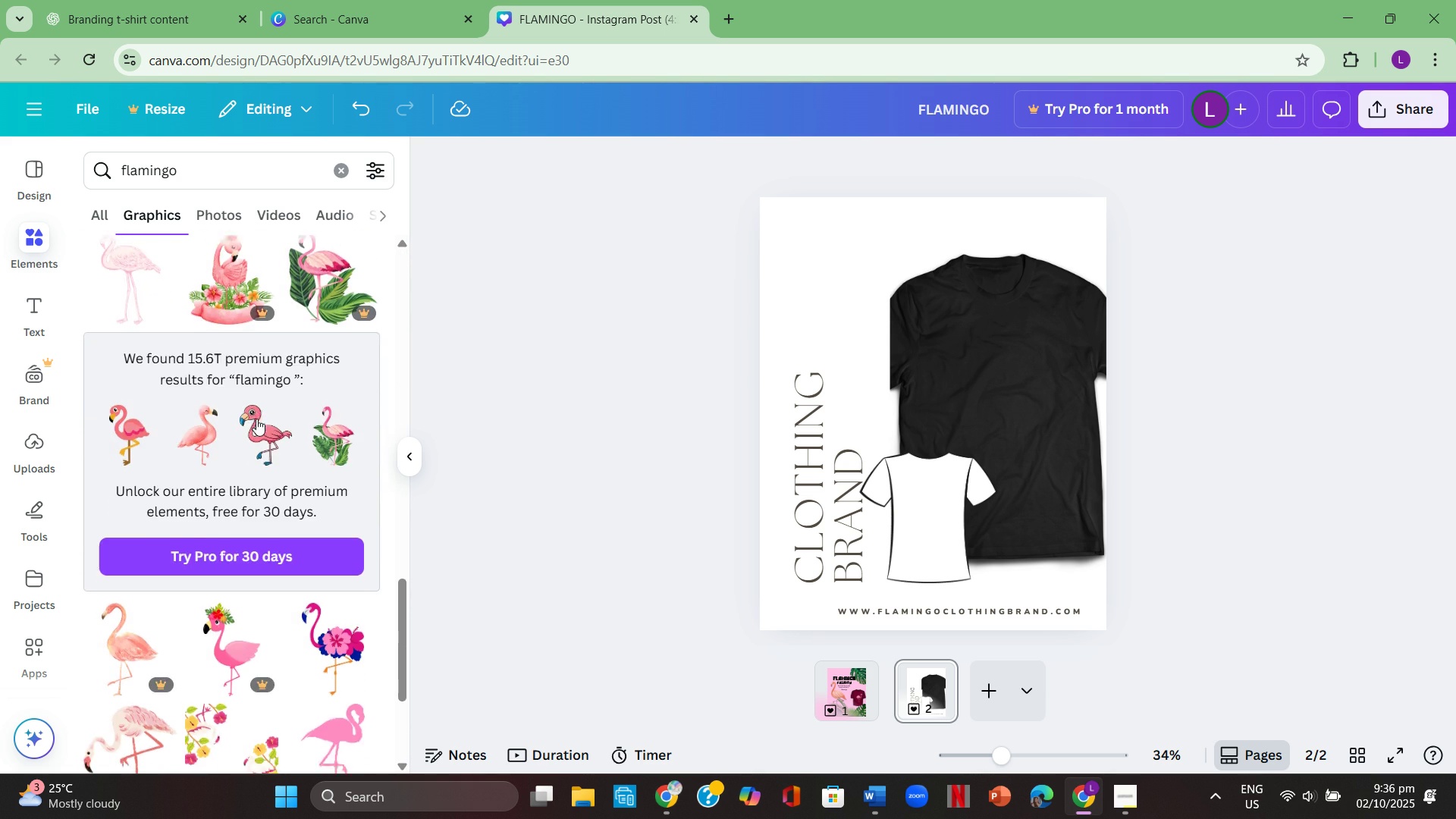 
scroll: coordinate [202, 403], scroll_direction: down, amount: 8.0
 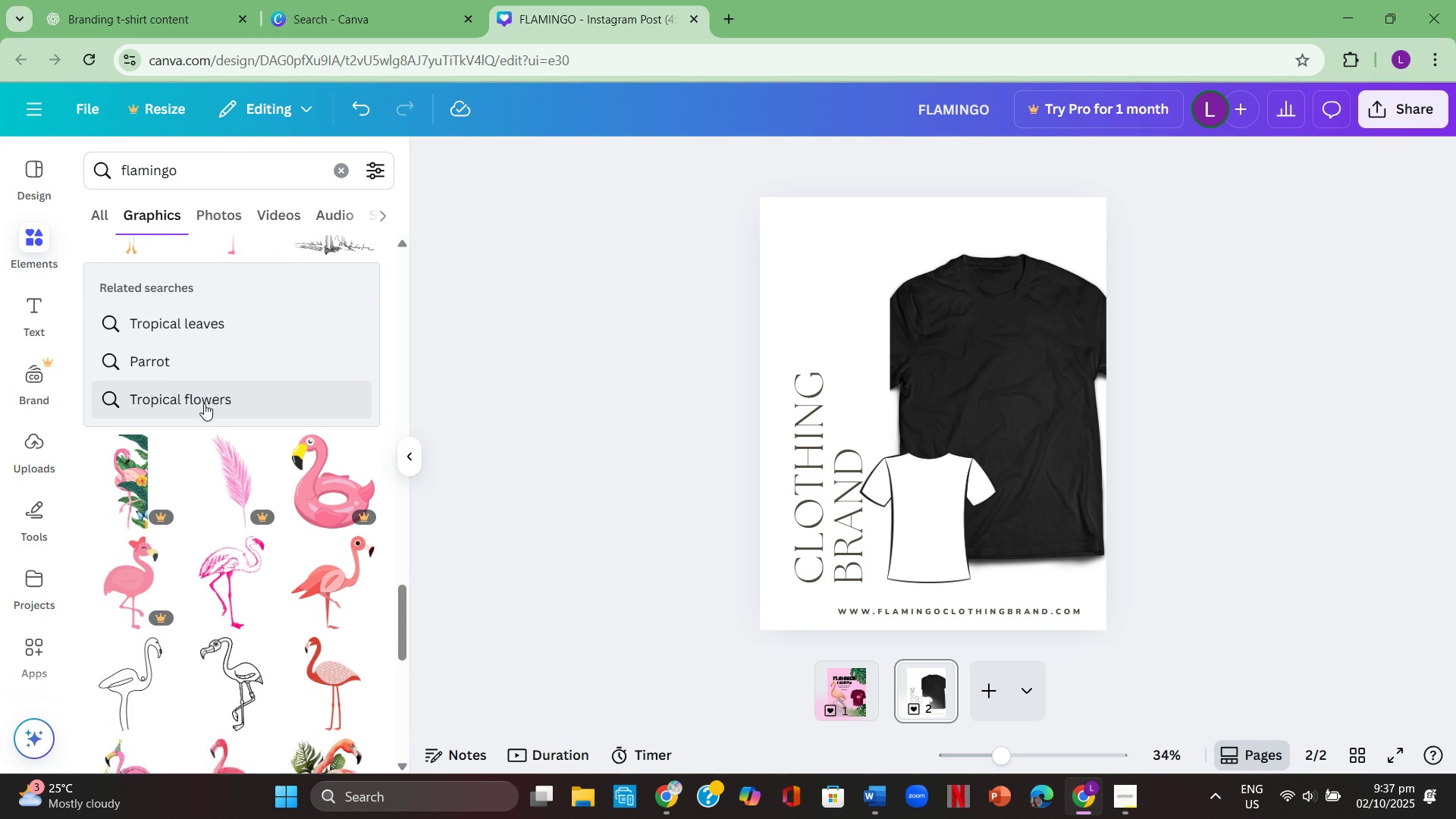 
scroll: coordinate [204, 403], scroll_direction: down, amount: 1.0
 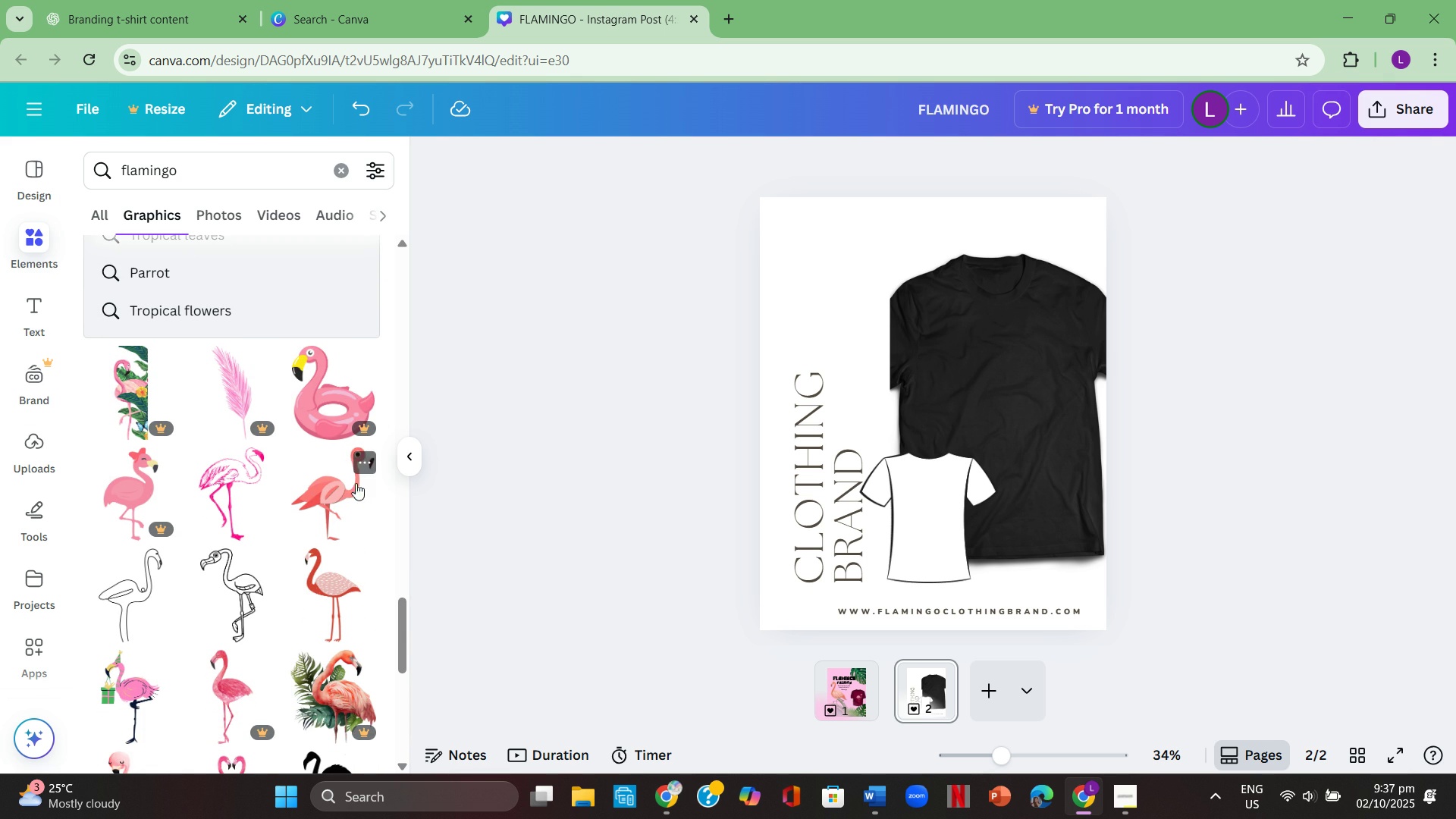 
wait(5.74)
 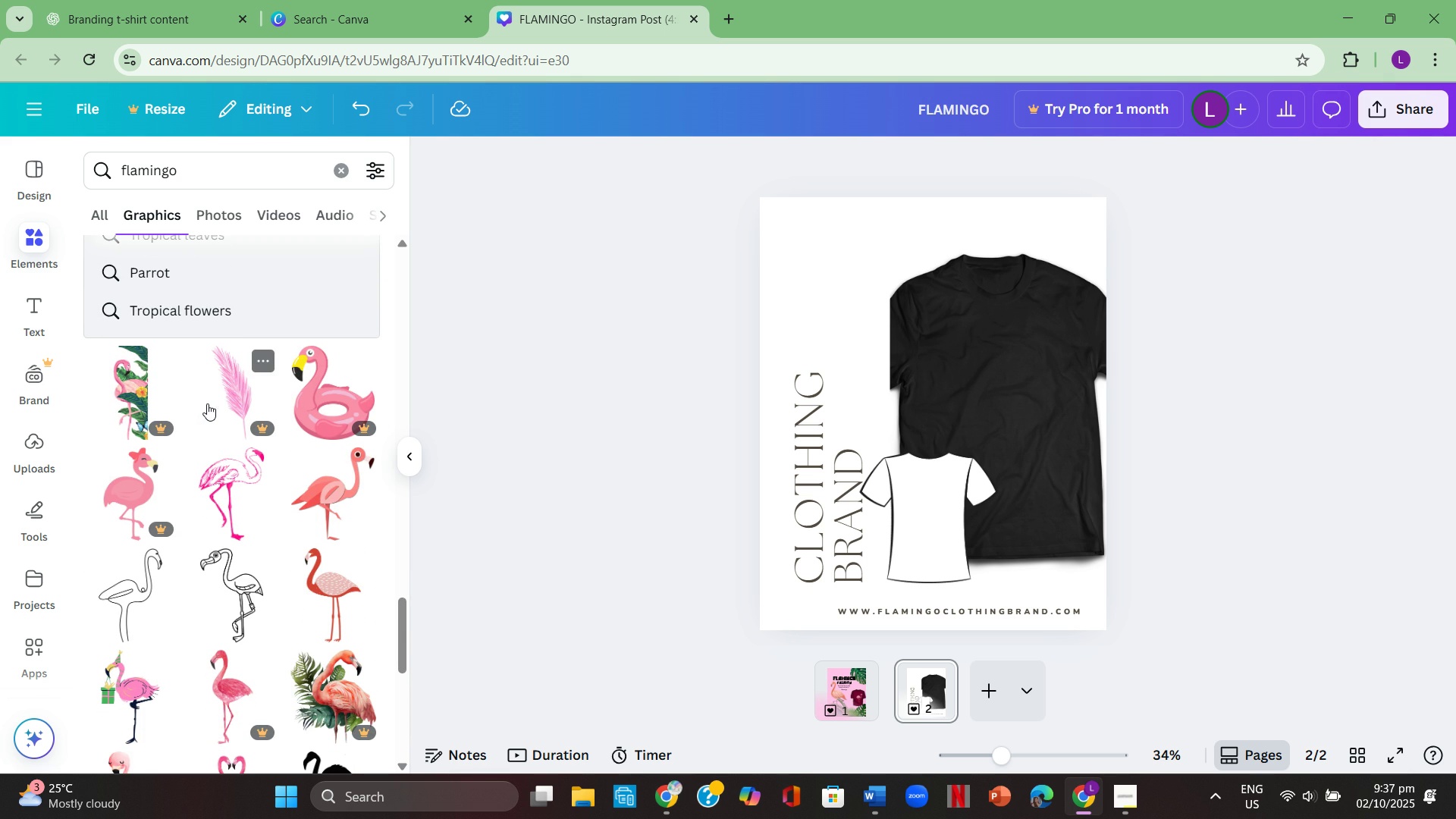 
left_click([345, 492])
 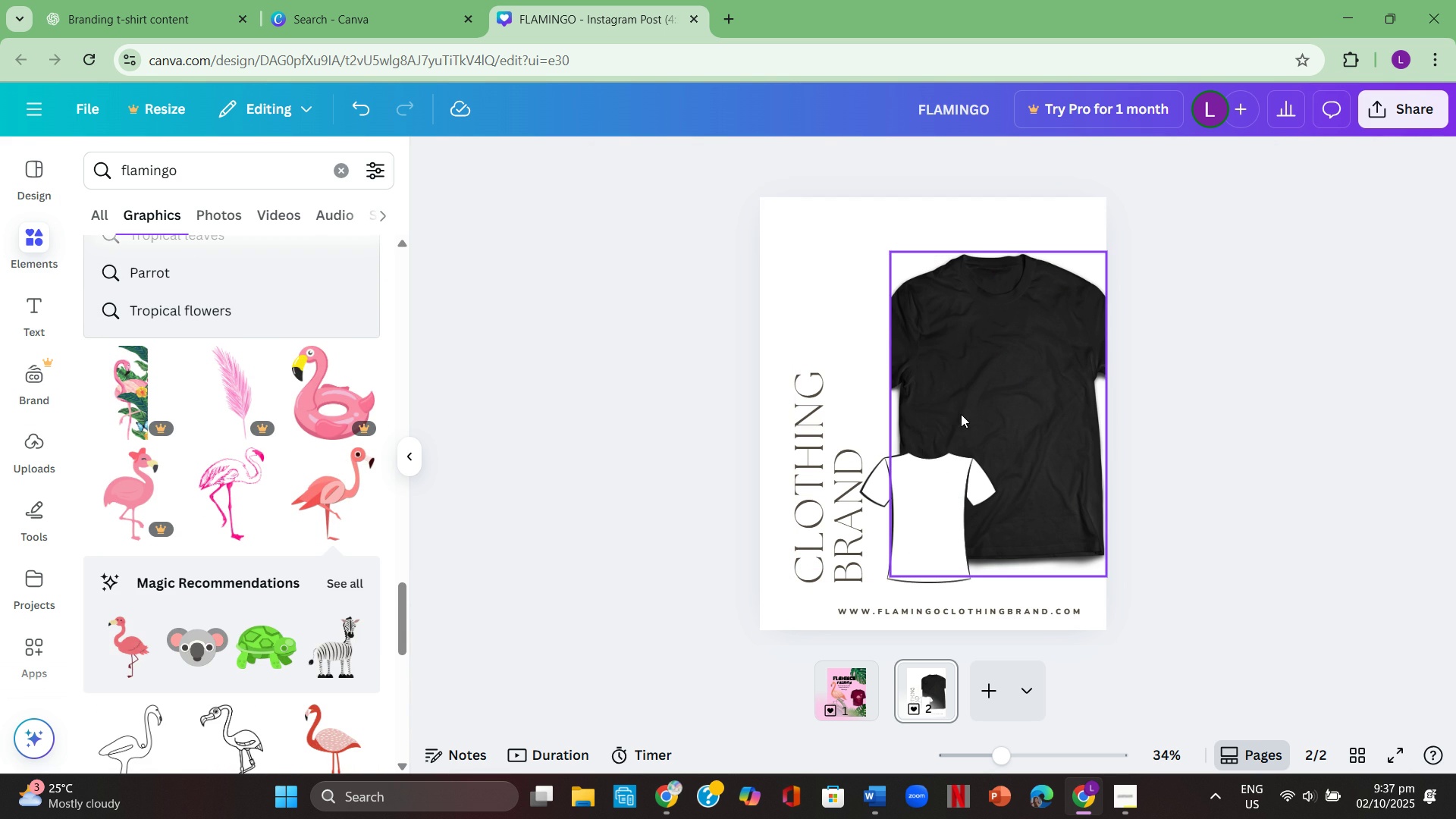 
key(Backspace)
 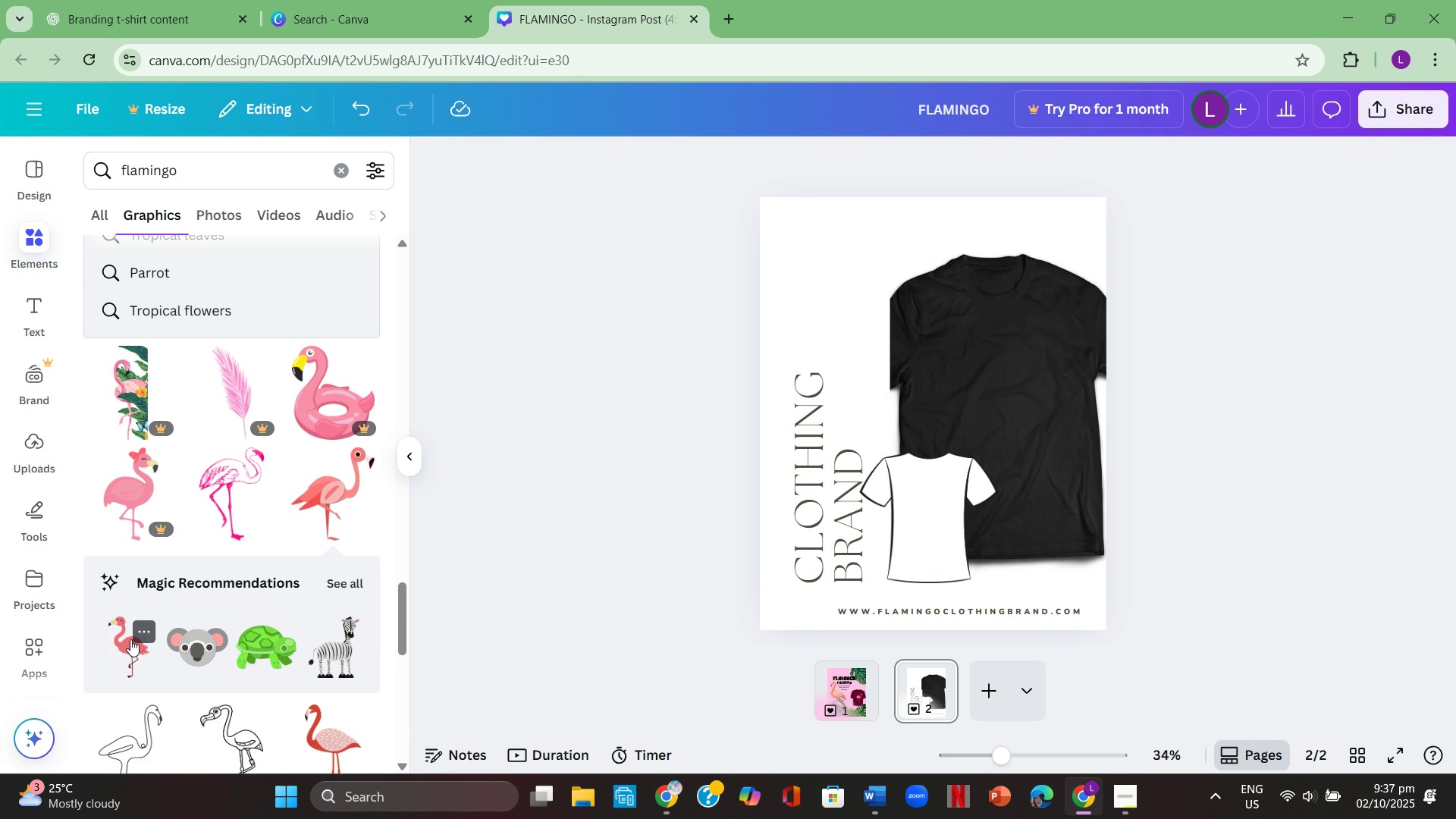 
left_click([120, 643])
 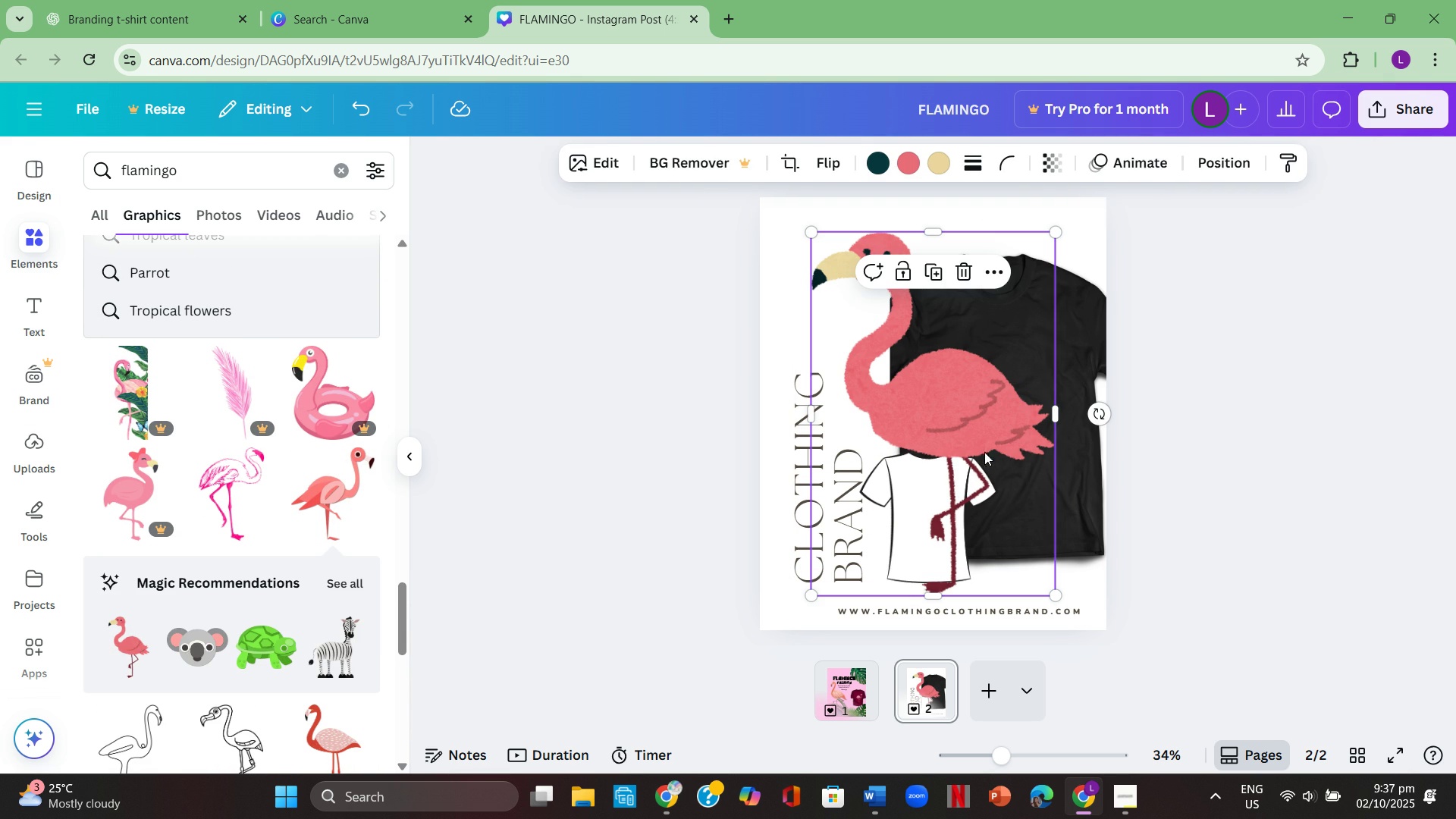 
left_click([984, 451])